 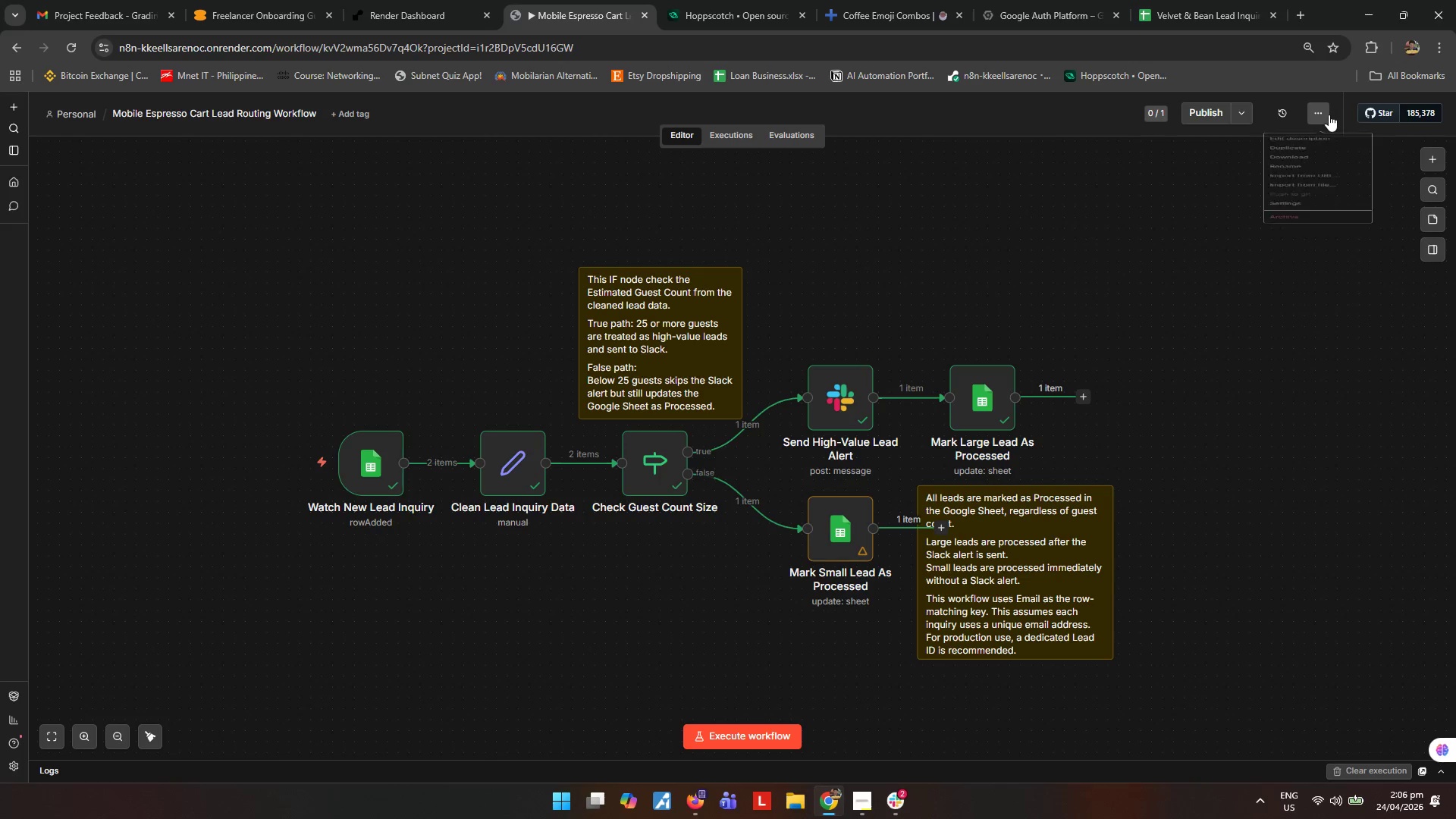 
left_click([1289, 186])
 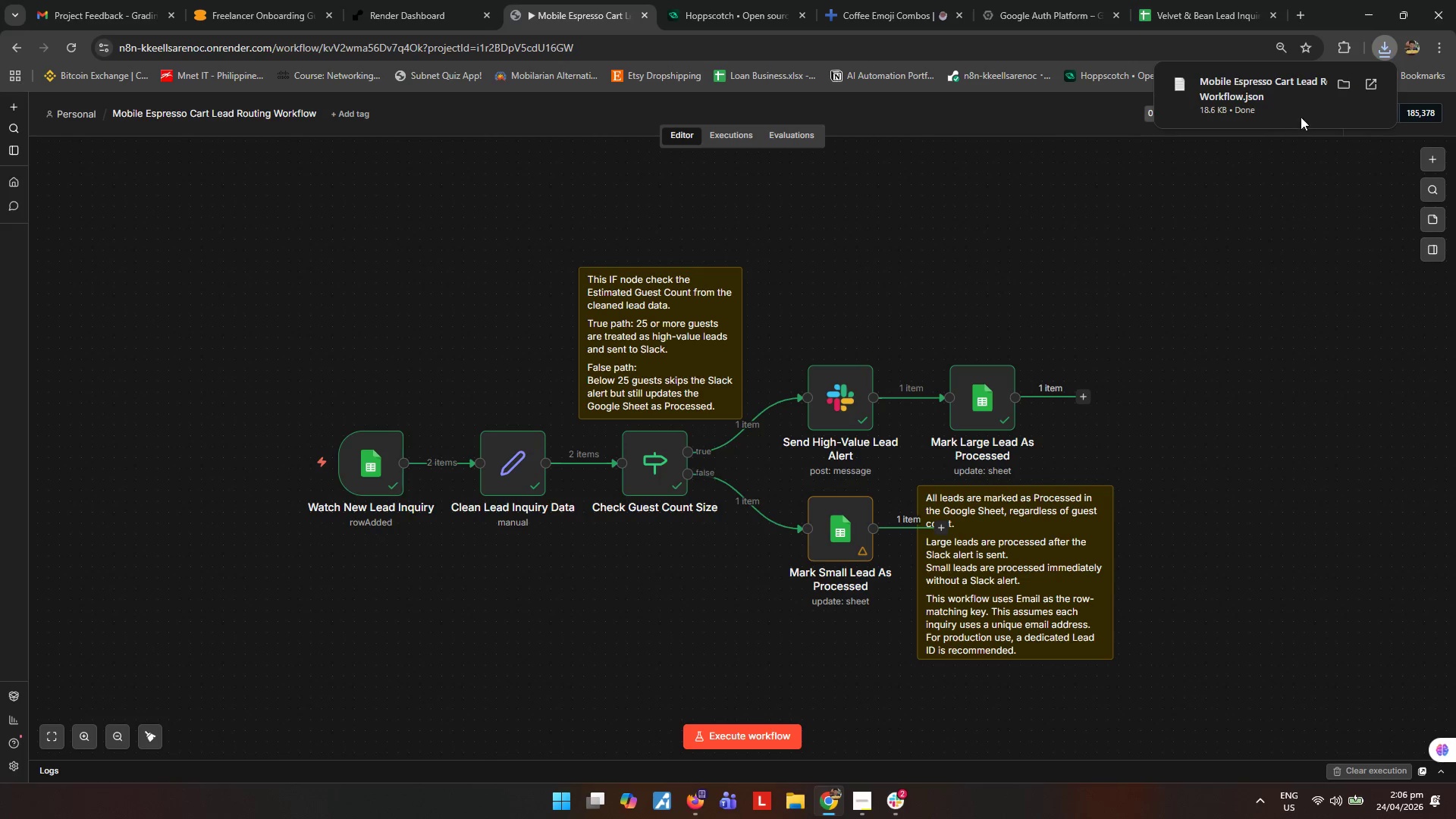 
left_click([1350, 84])
 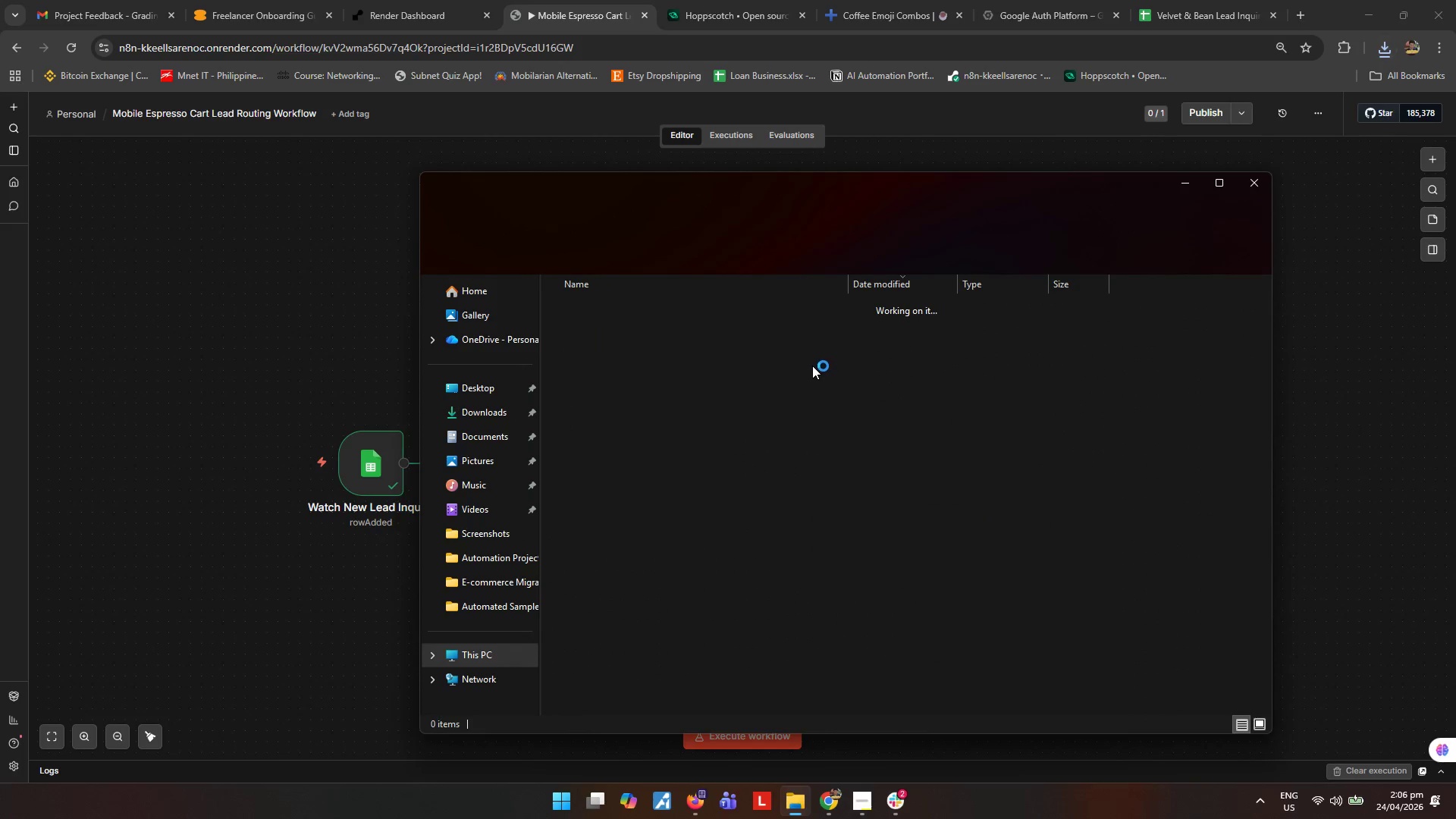 
key(Control+ControlLeft)
 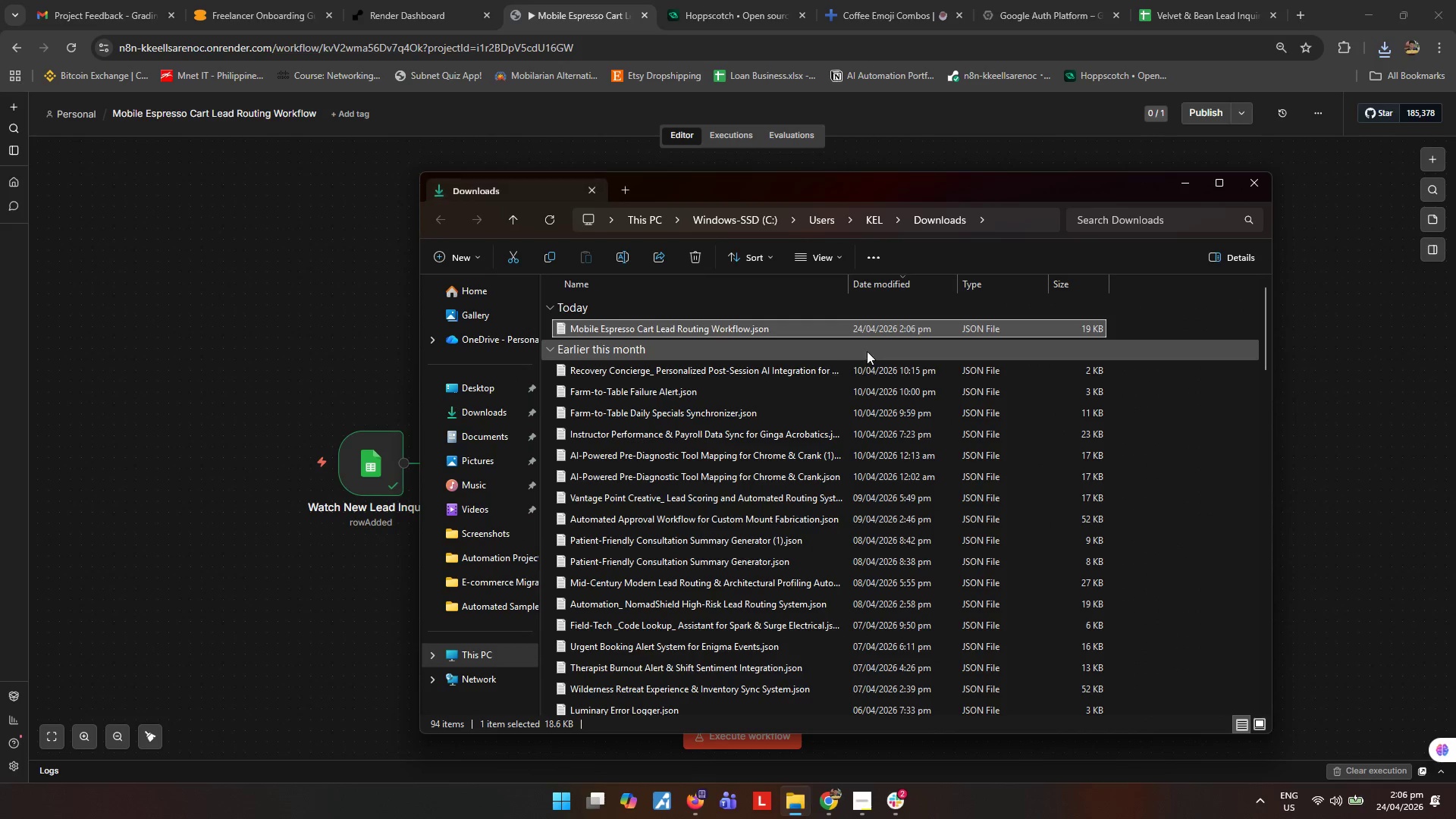 
key(Control+X)
 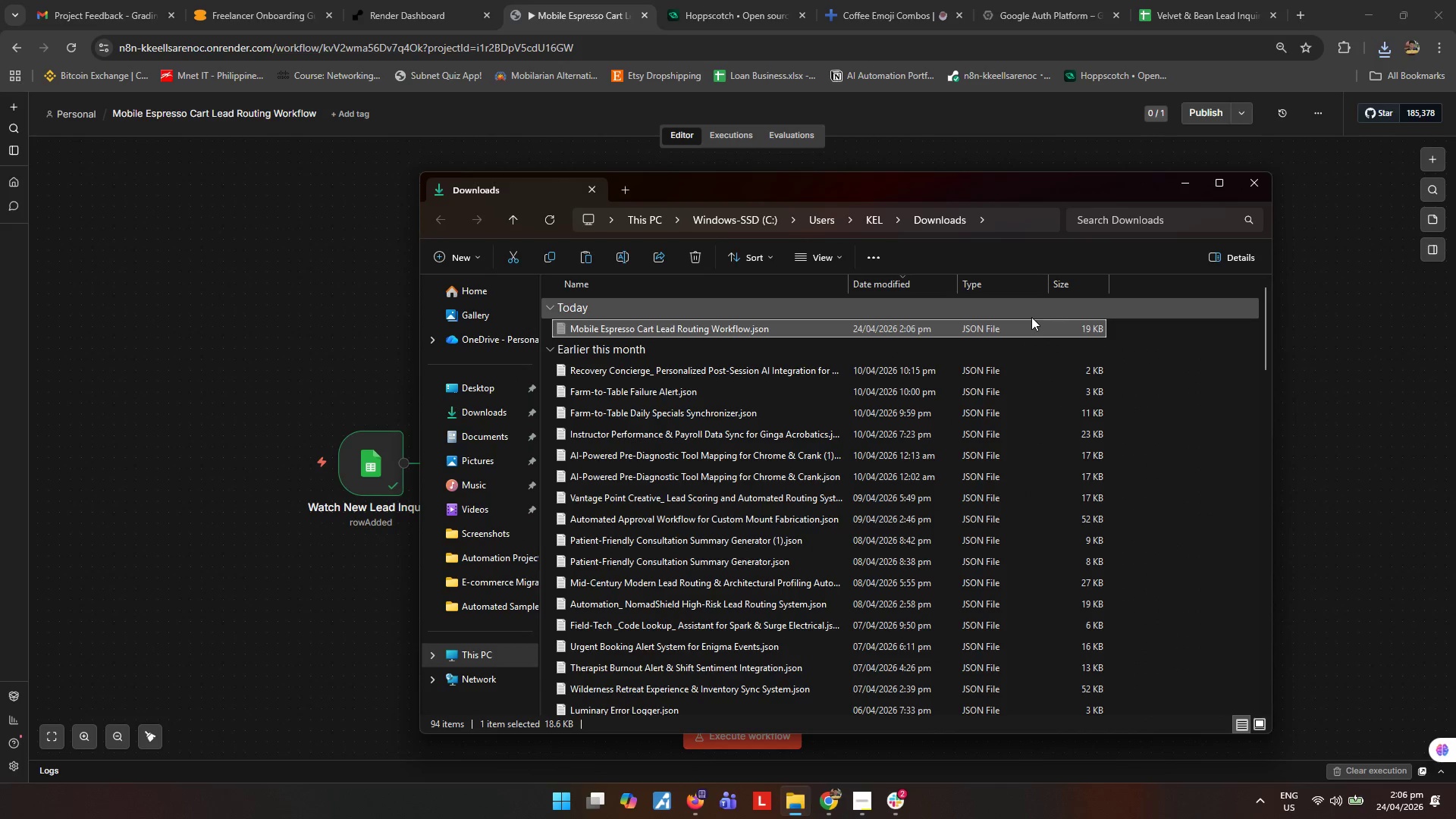 
key(Meta+MetaLeft)
 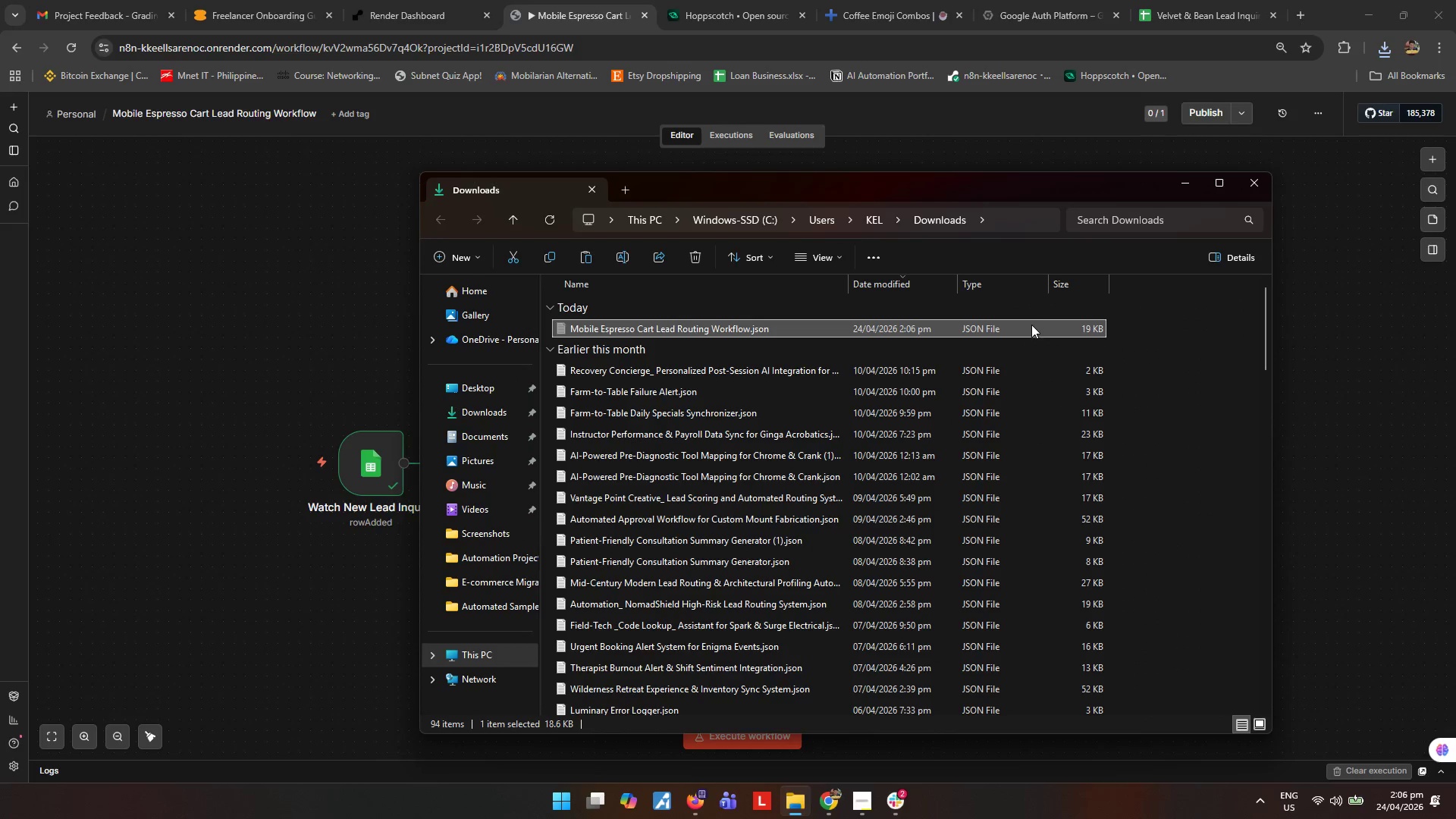 
key(Meta+D)
 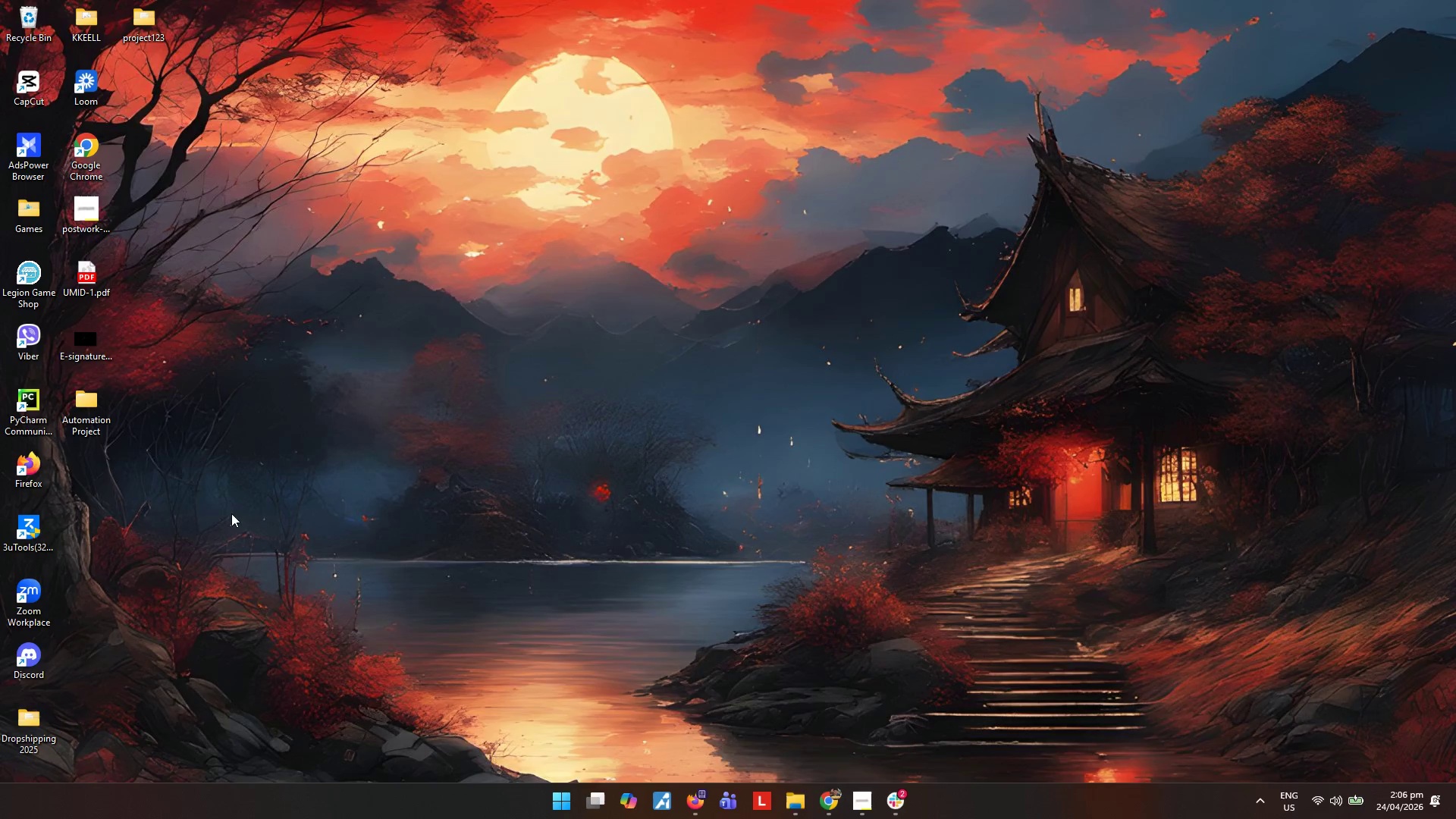 
key(Control+ControlLeft)
 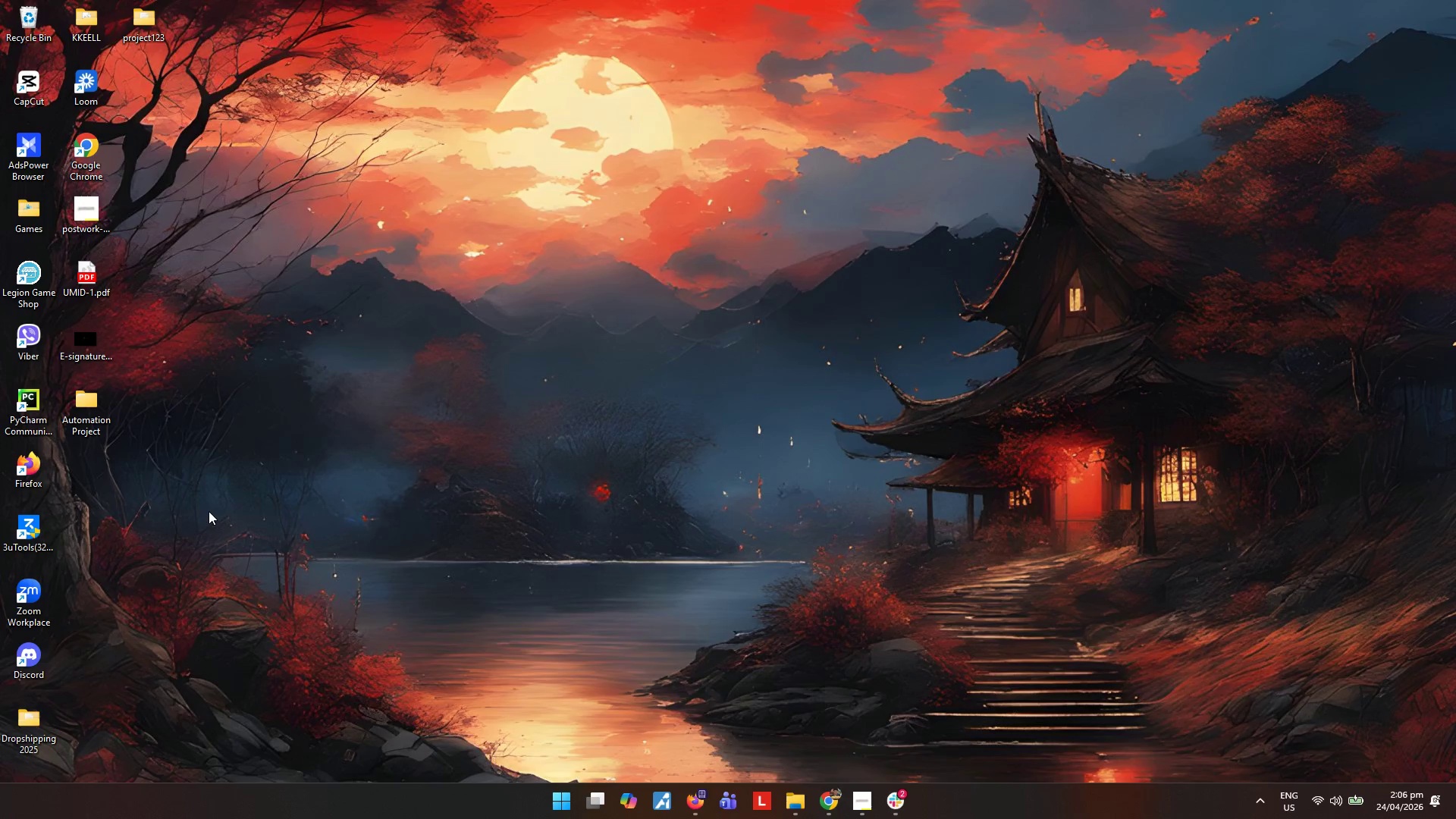 
key(Control+V)
 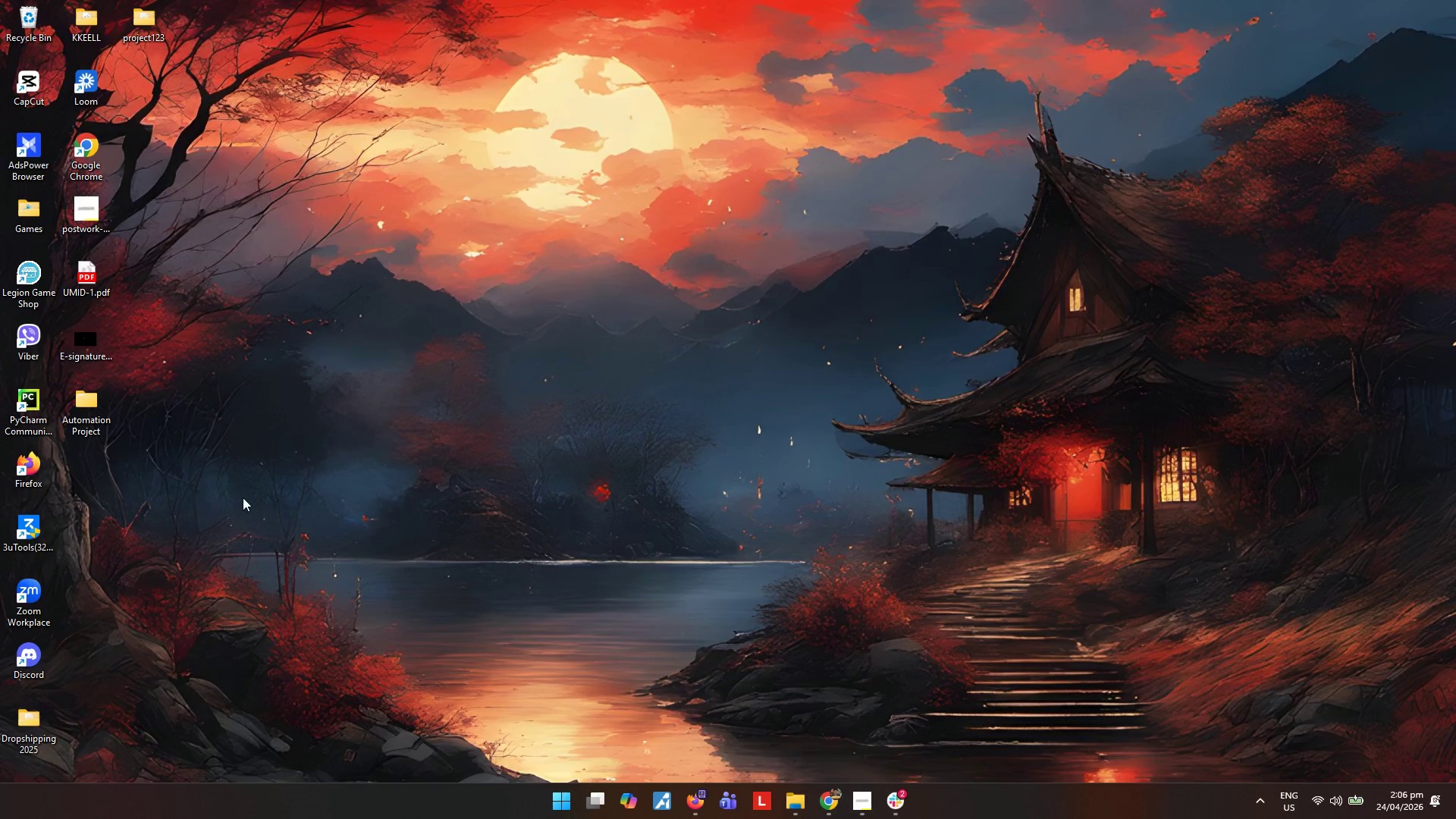 
left_click([252, 495])
 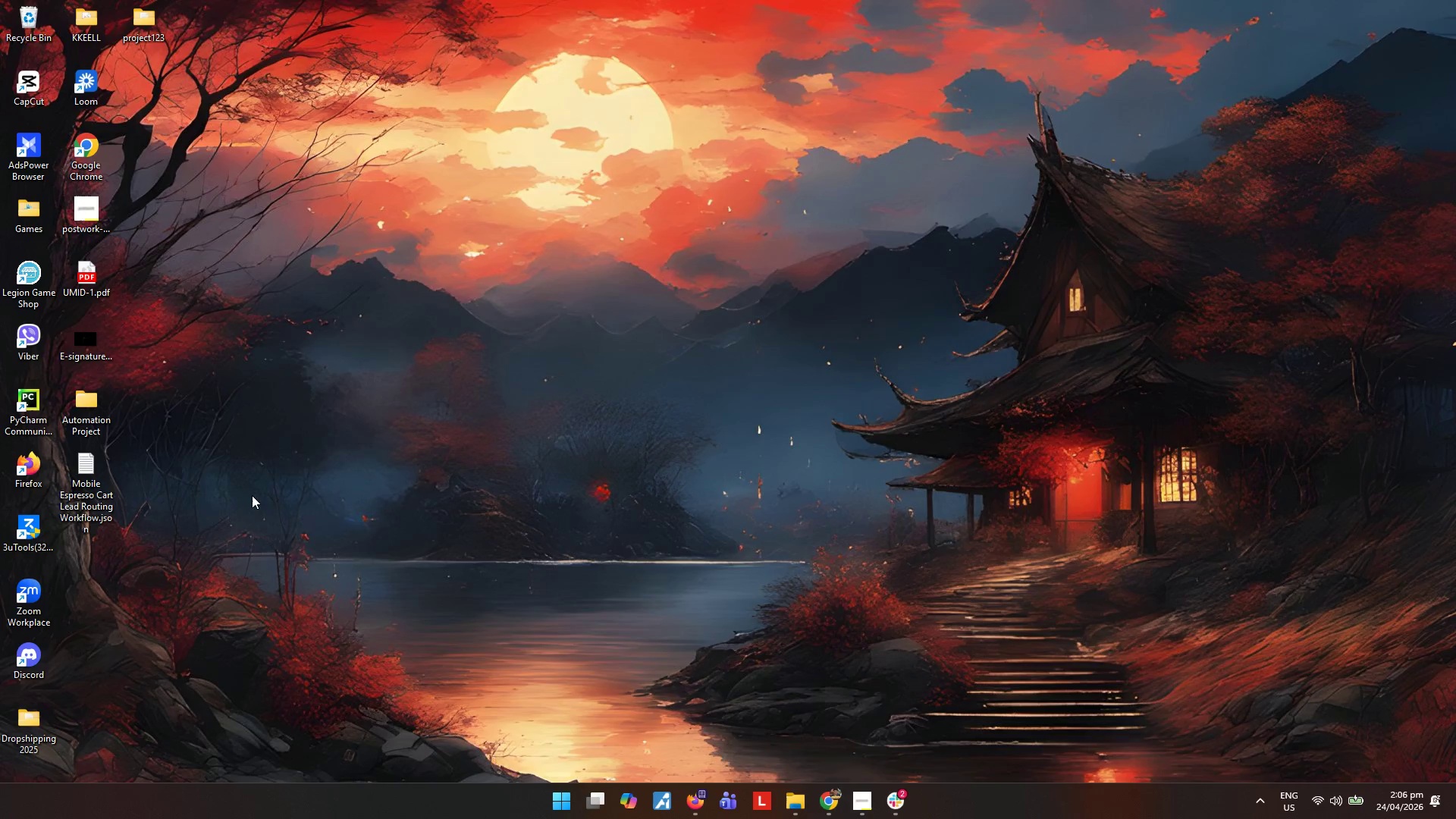 
right_click([259, 477])
 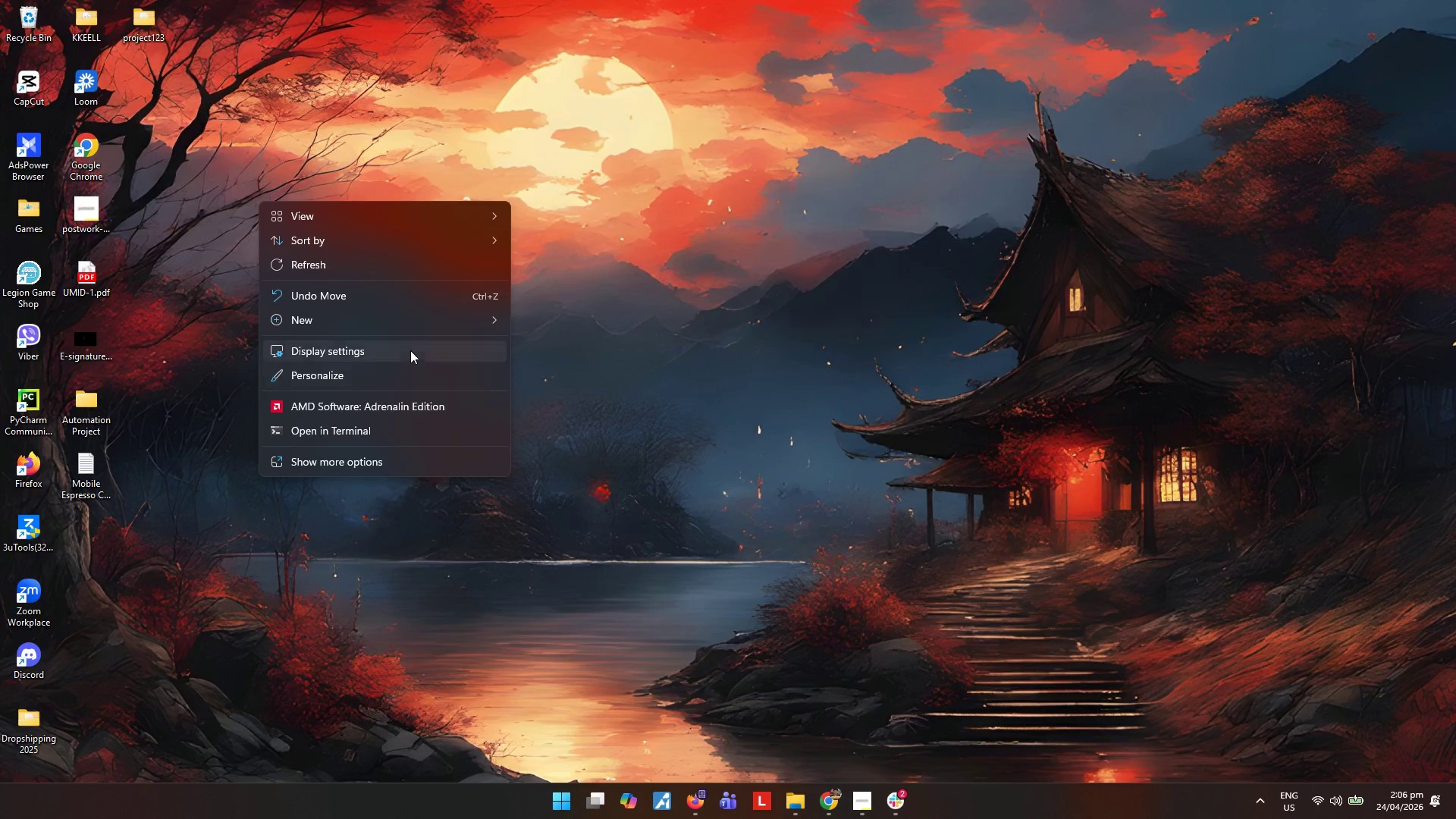 
left_click([451, 315])
 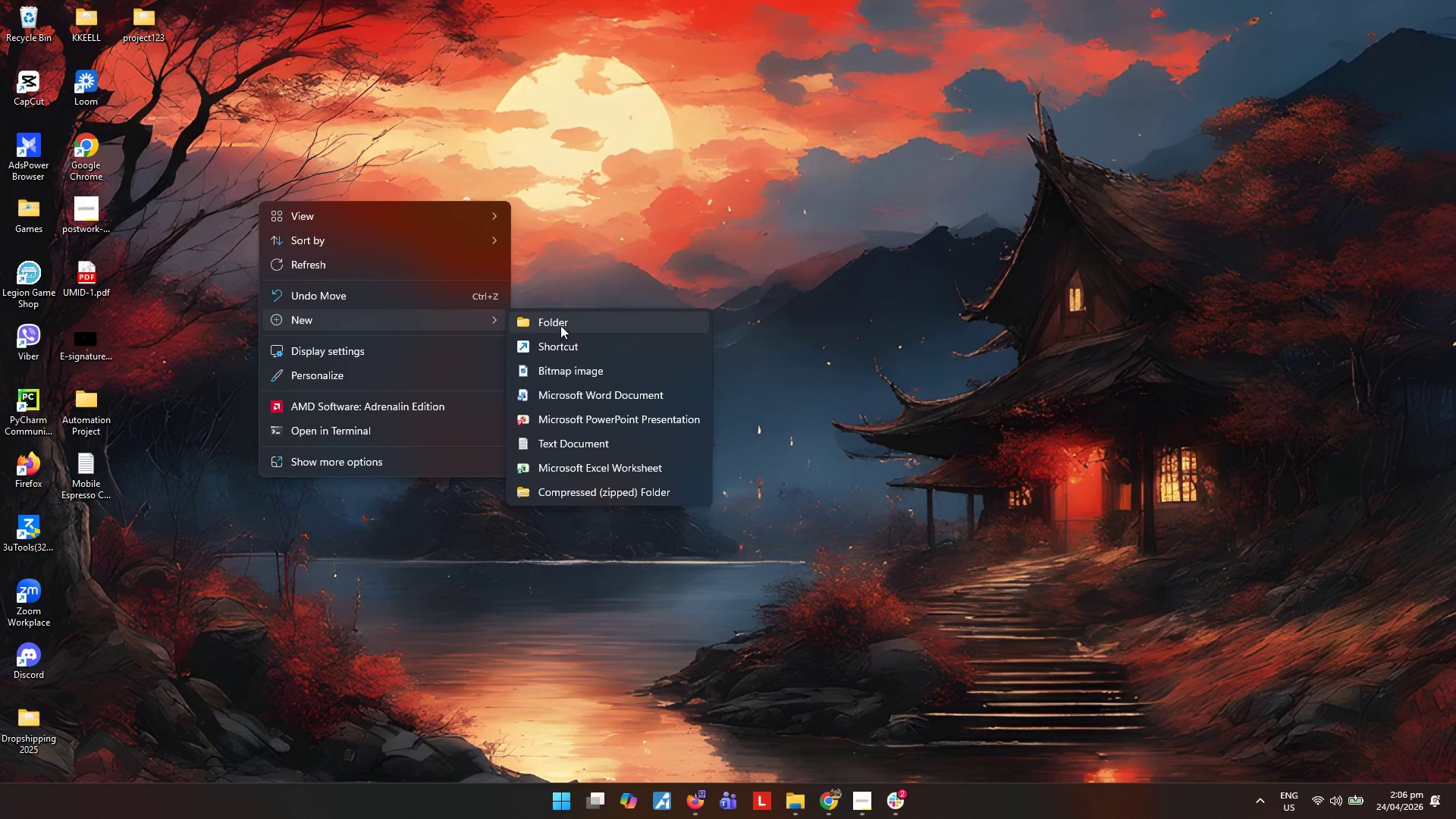 
left_click([563, 325])
 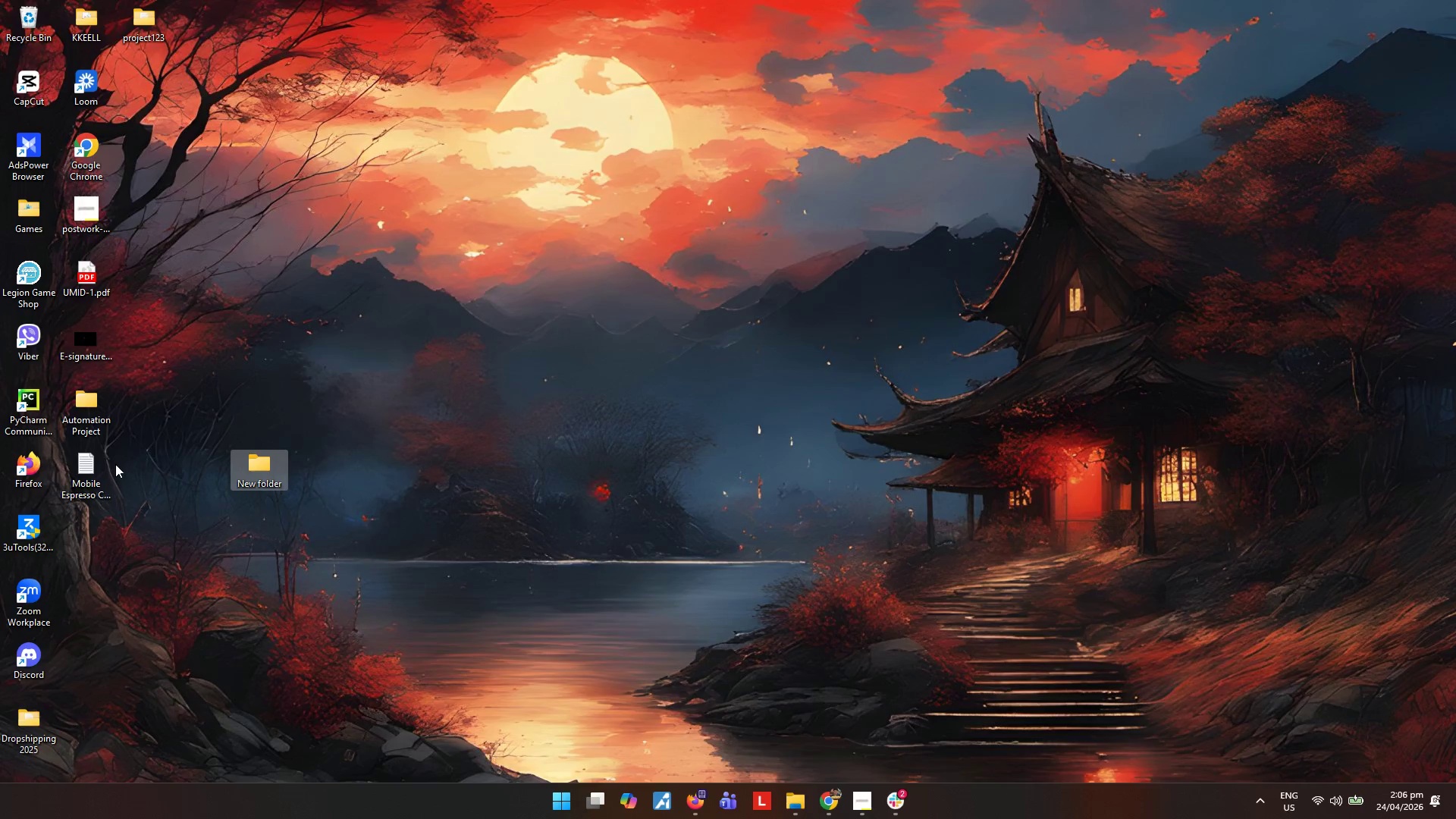 
mouse_move([238, 472])
 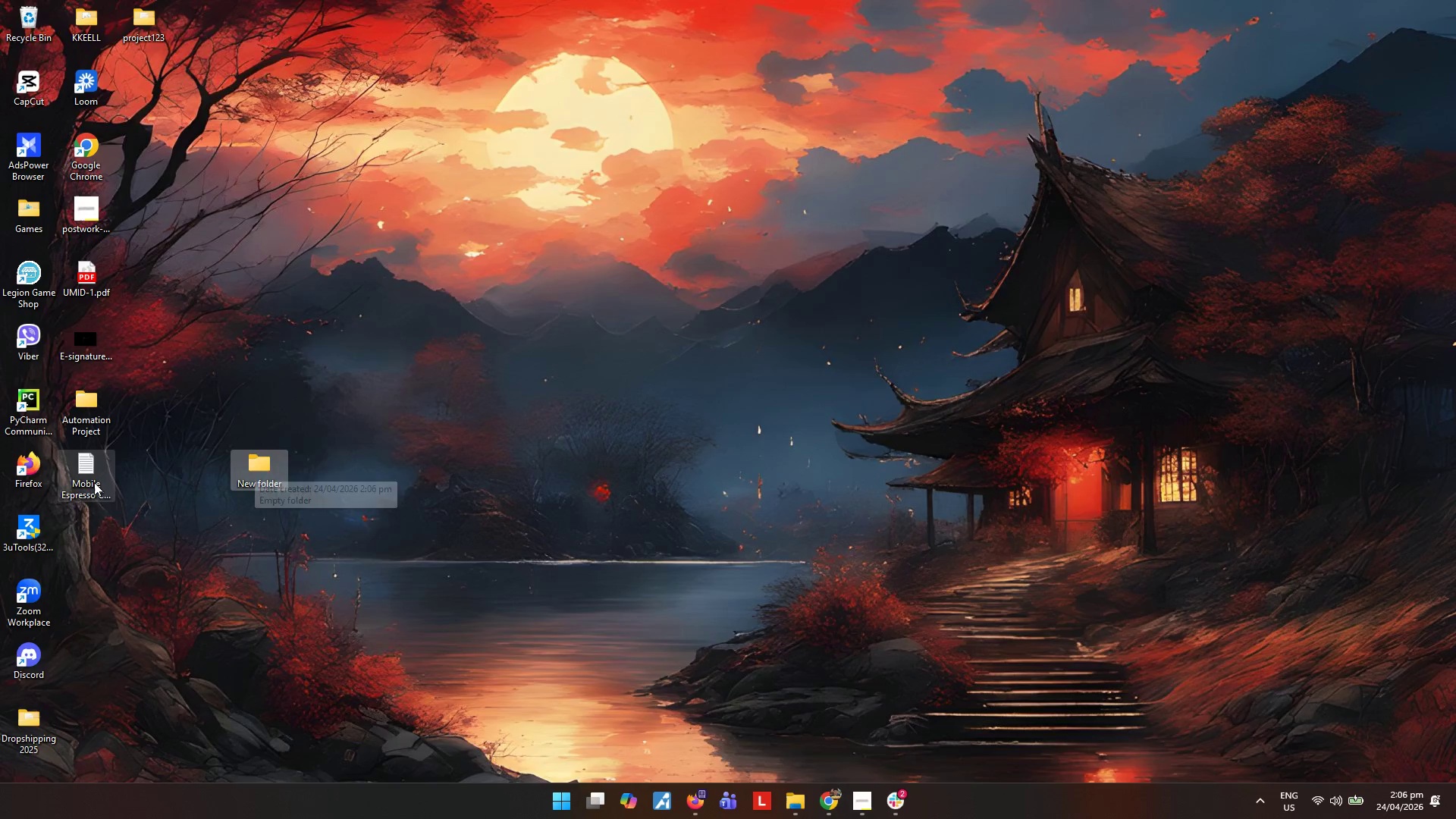 
left_click([93, 481])
 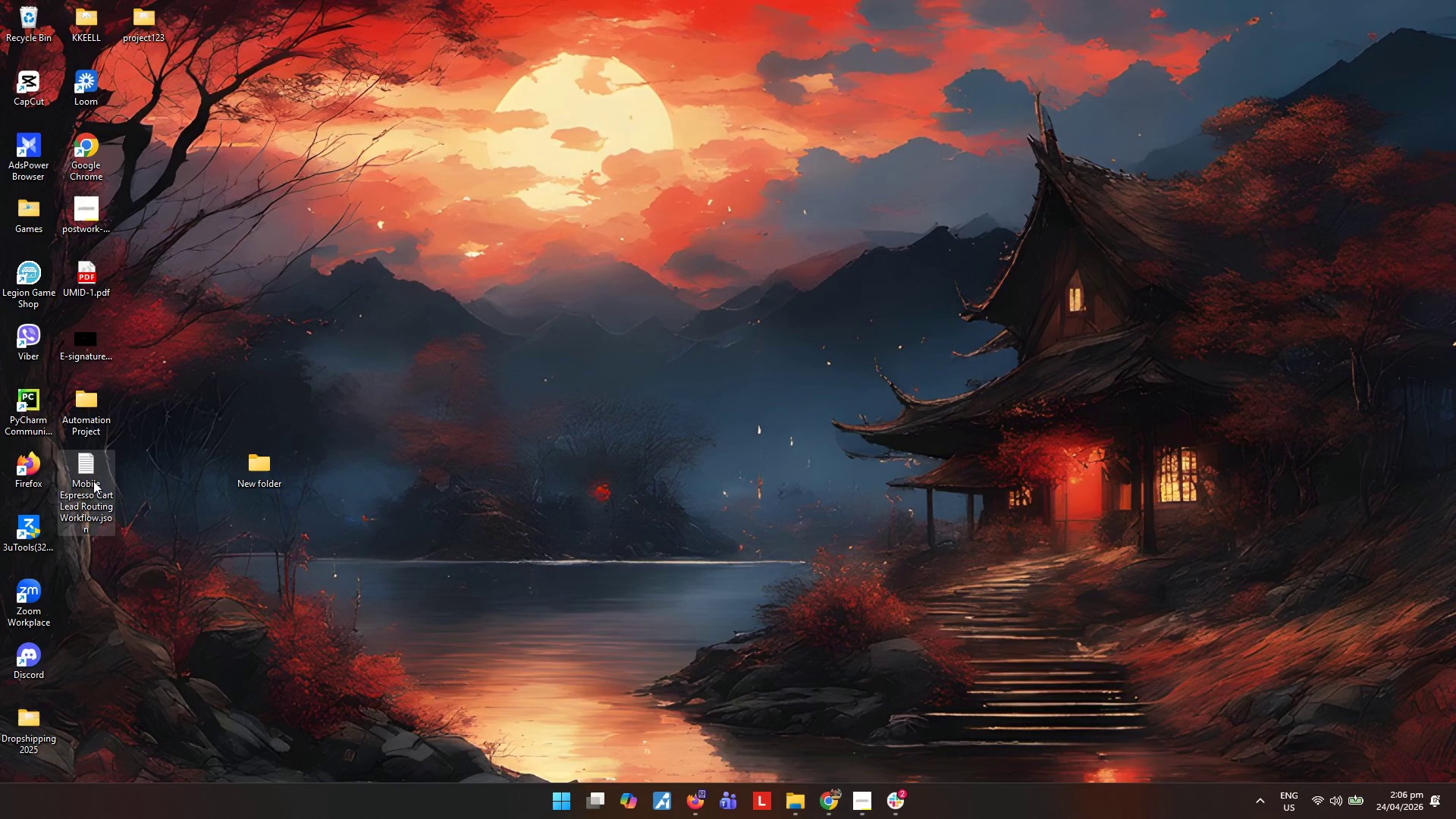 
key(F2)
 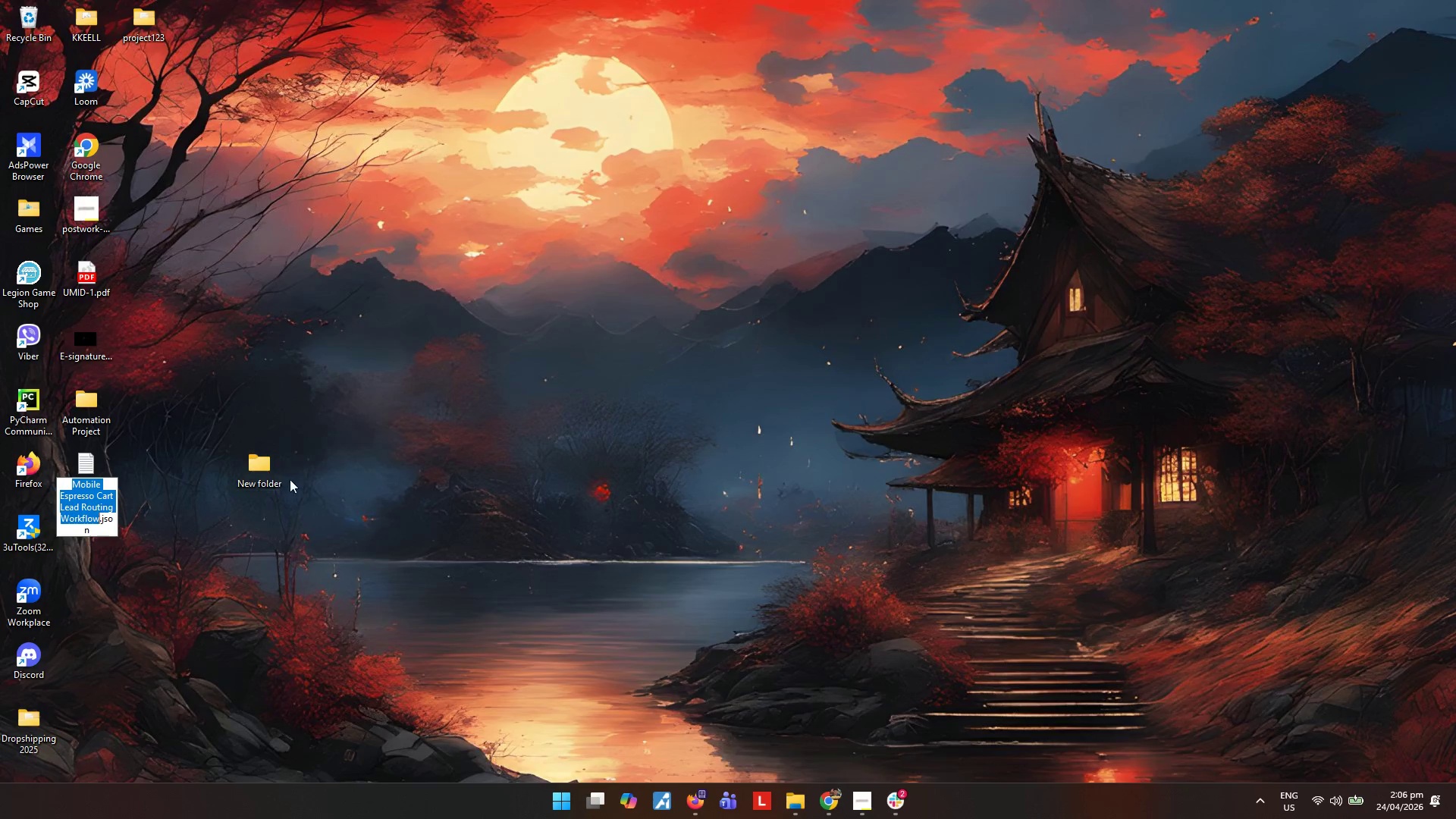 
key(Control+ControlLeft)
 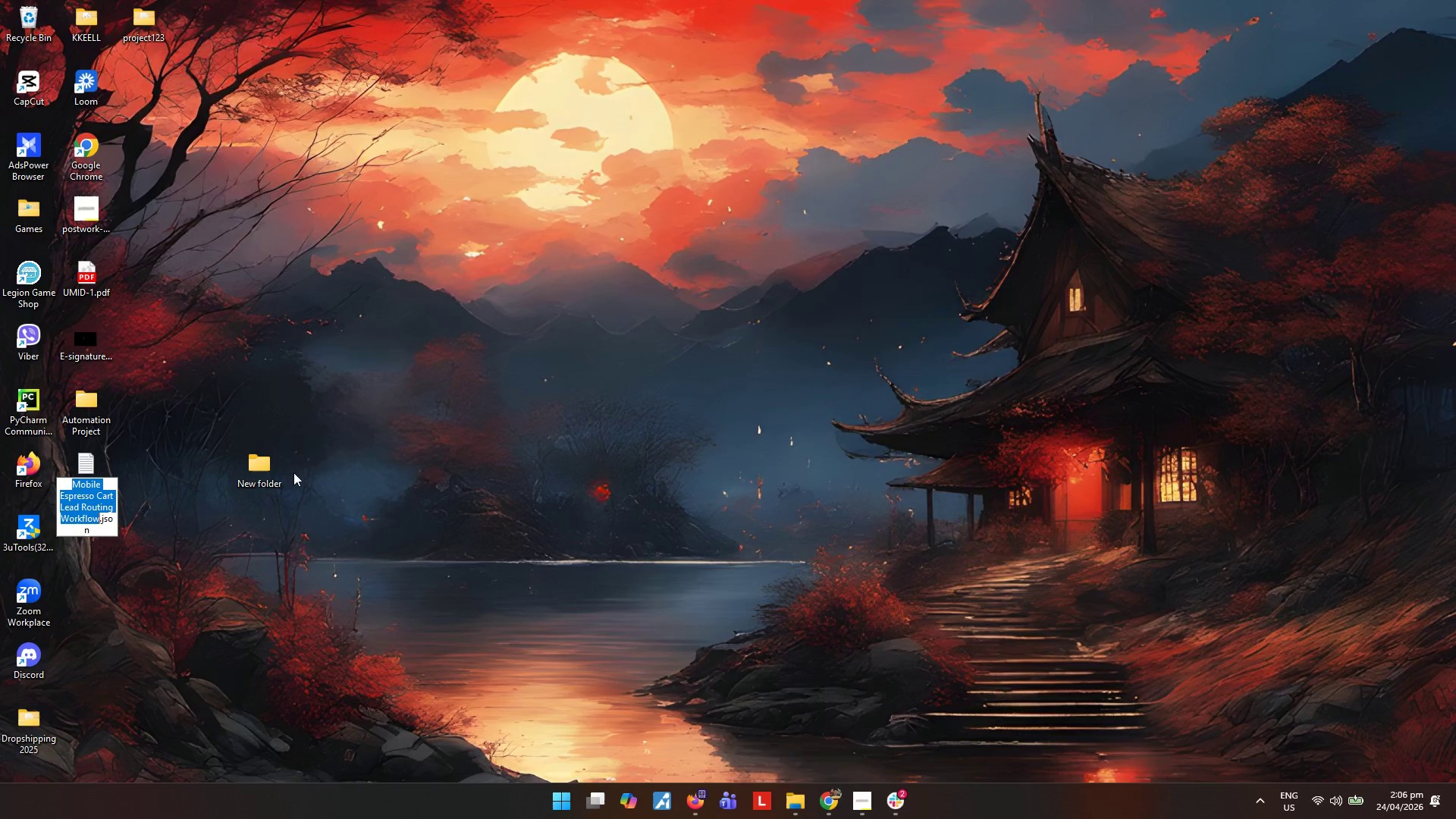 
key(Control+C)
 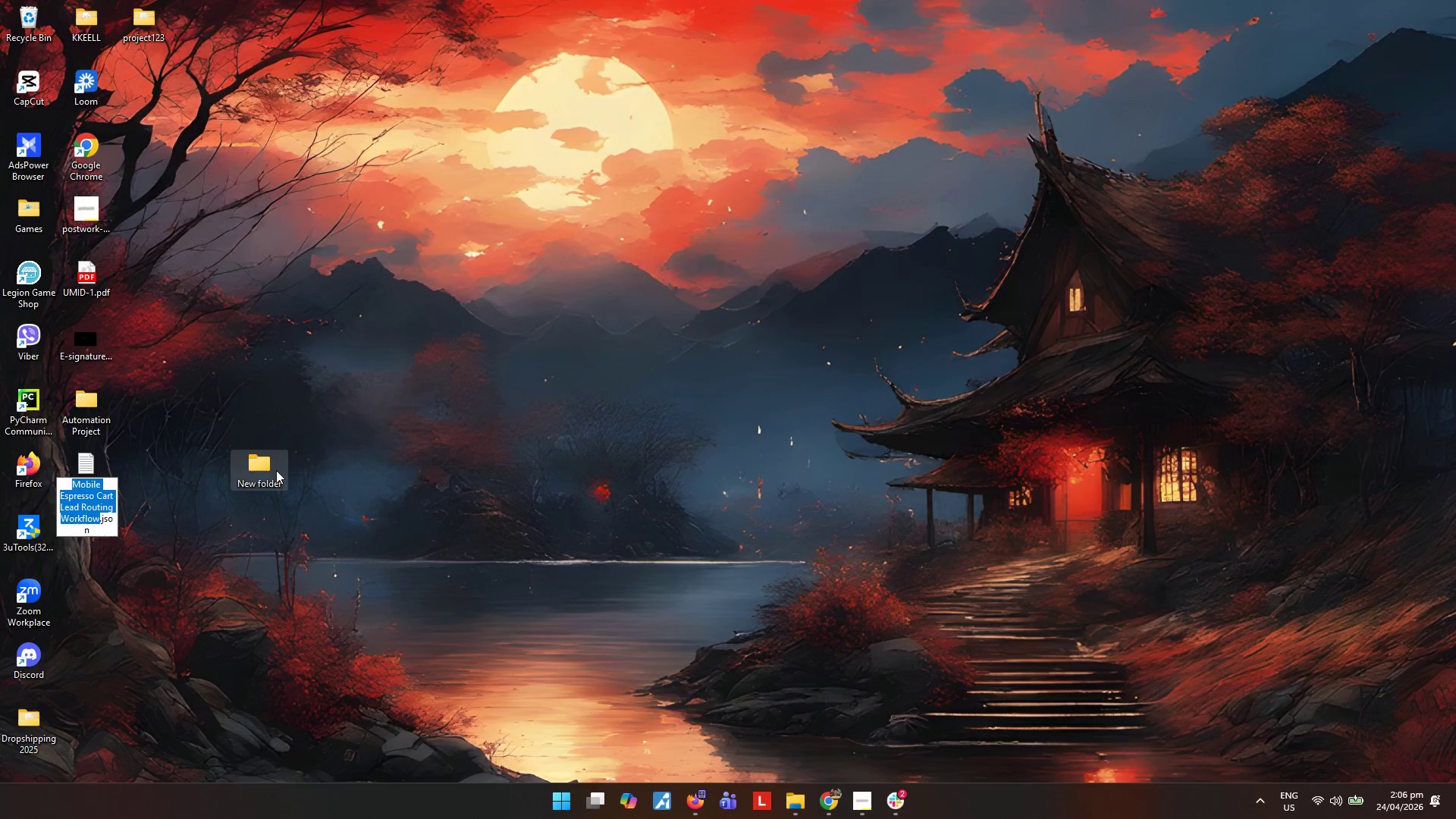 
key(F2)
 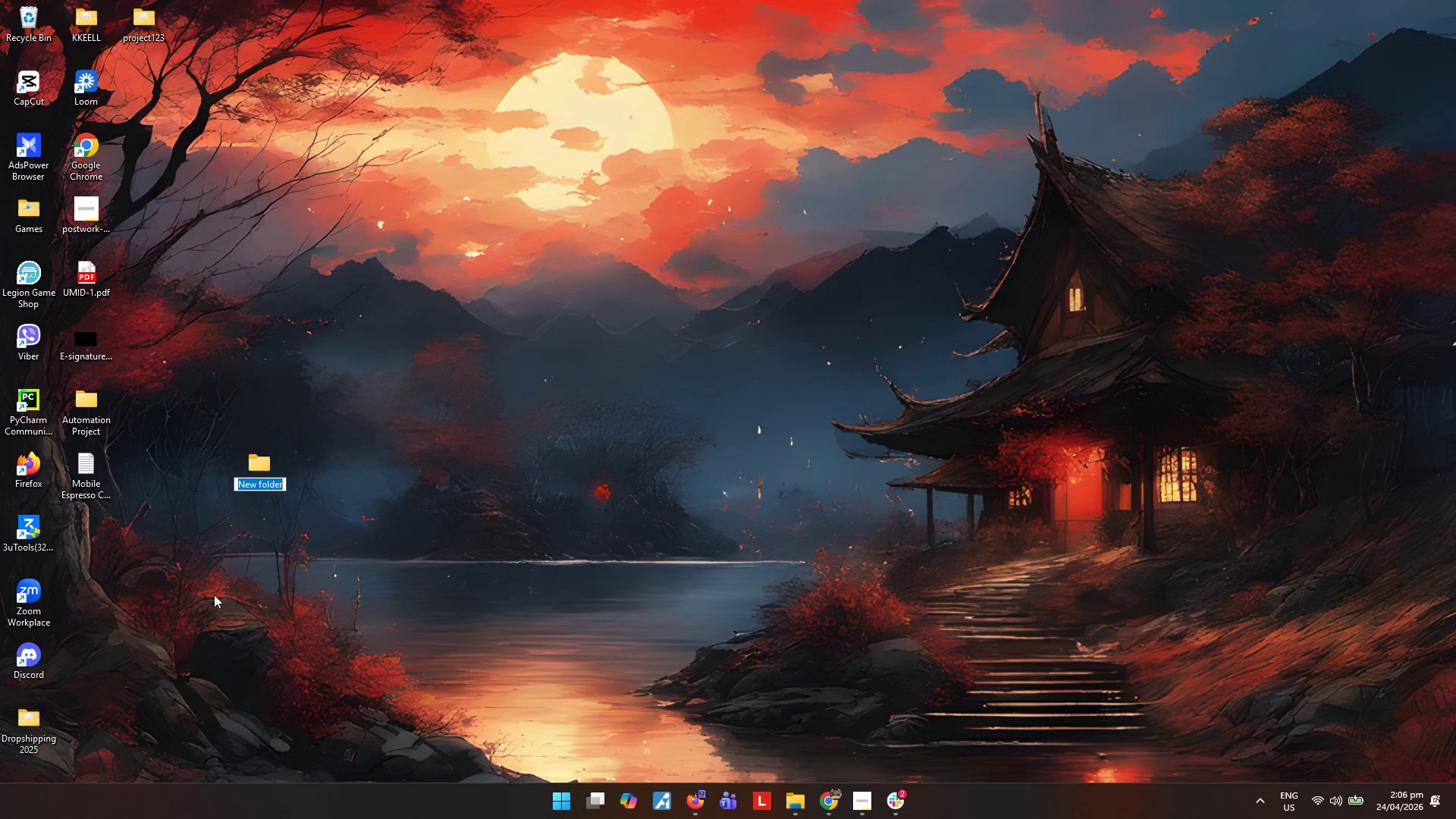 
key(Control+ControlLeft)
 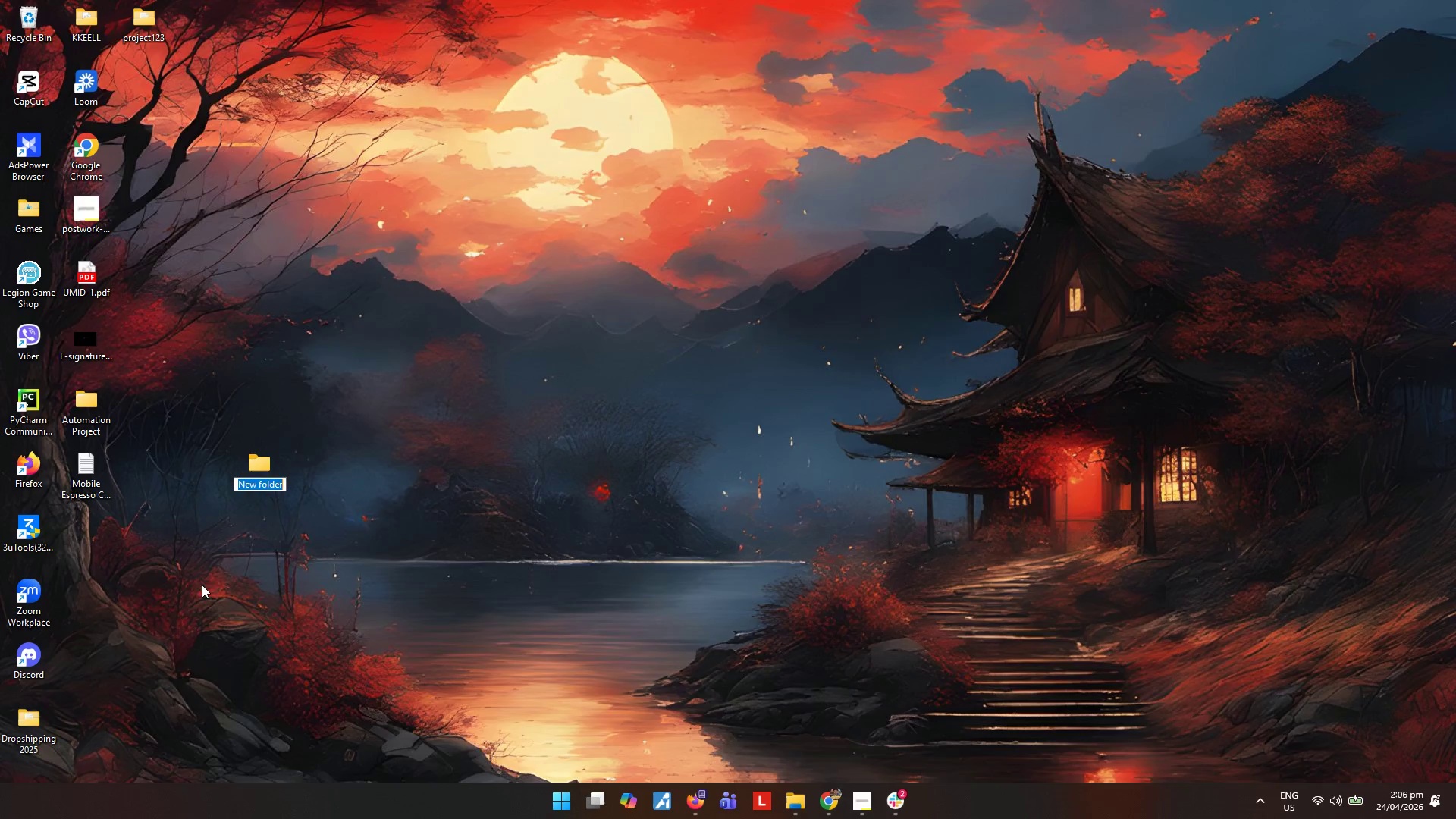 
key(Control+V)
 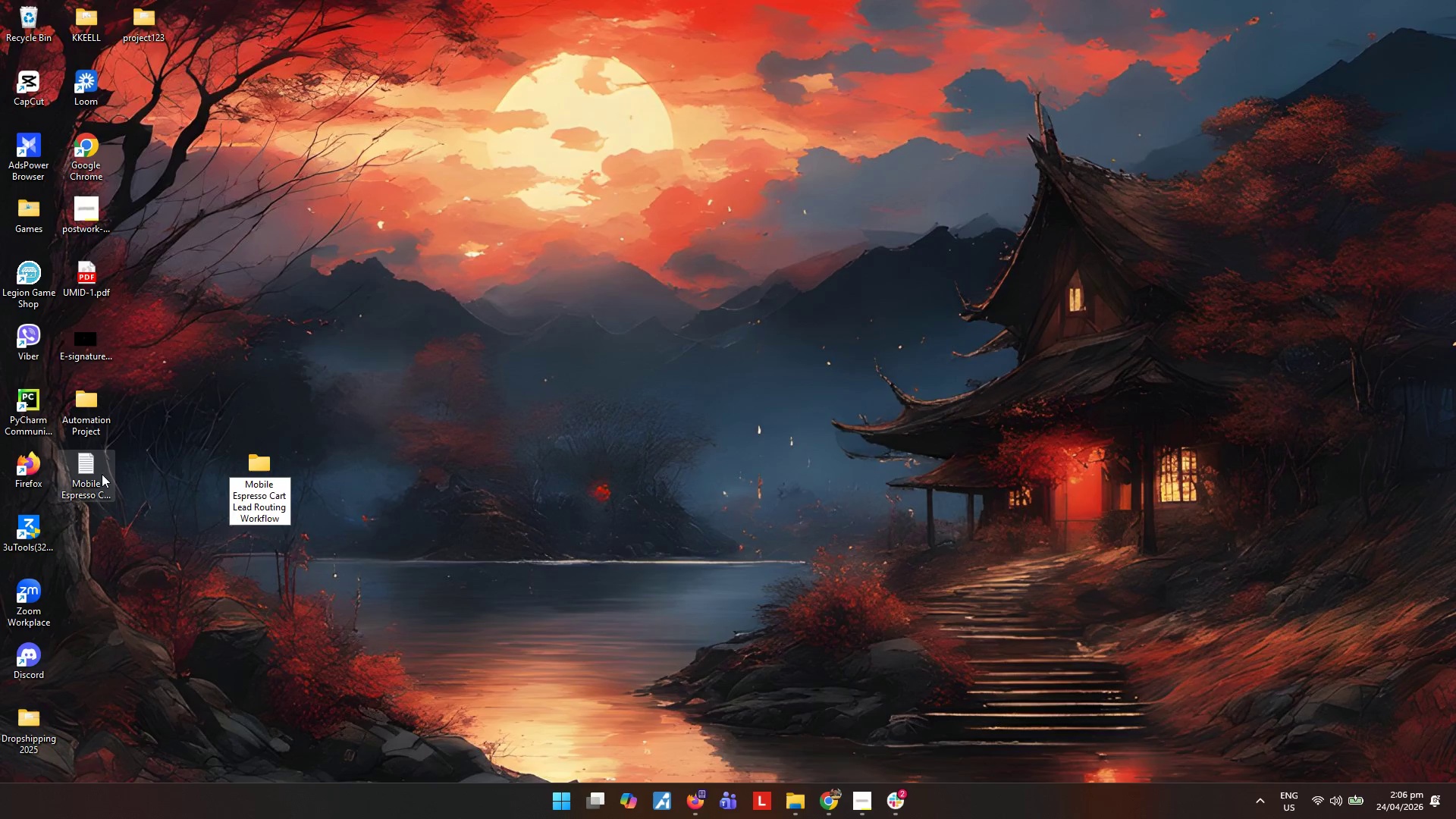 
type([F2]JSON n8n workflow)
 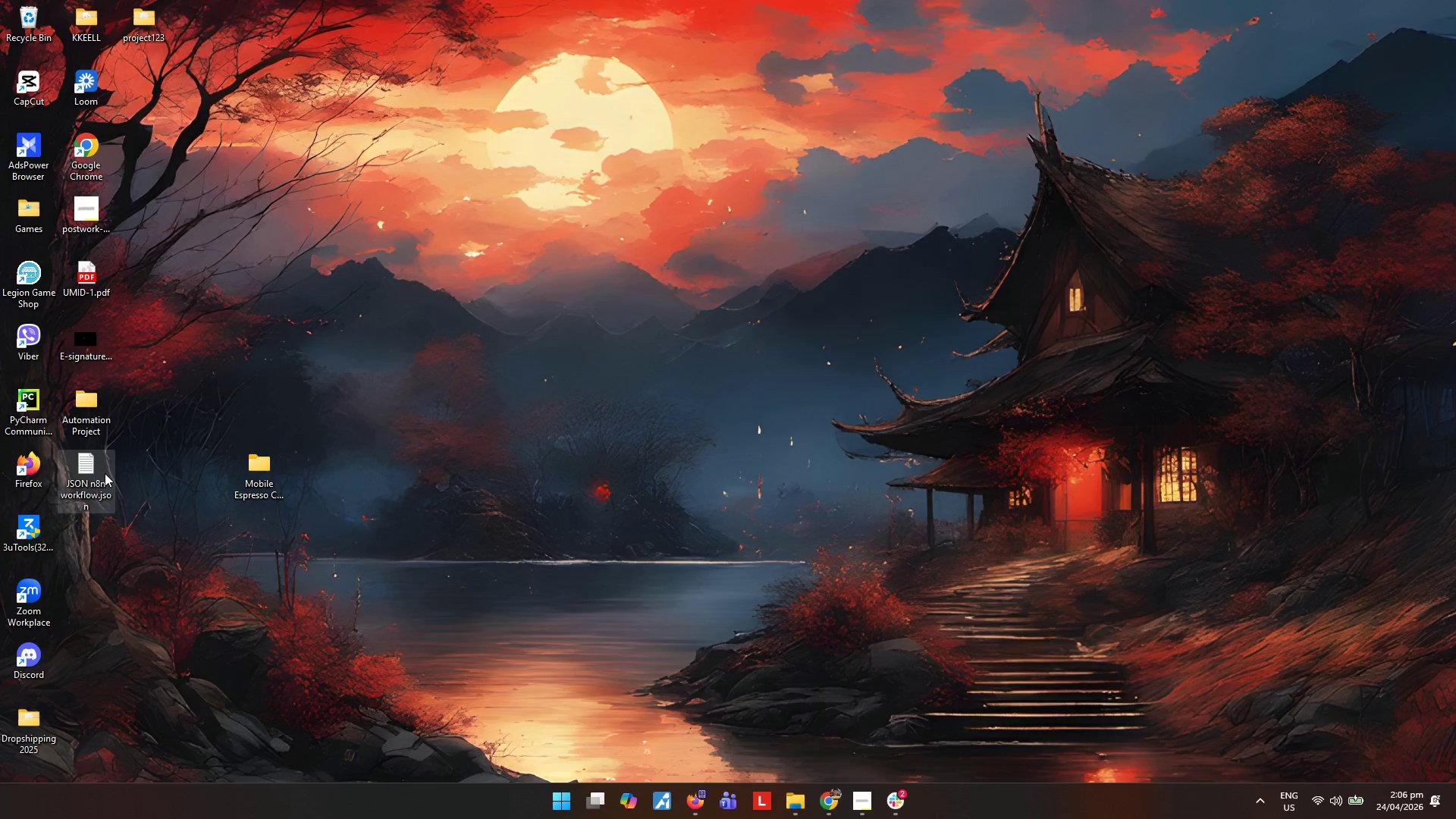 
 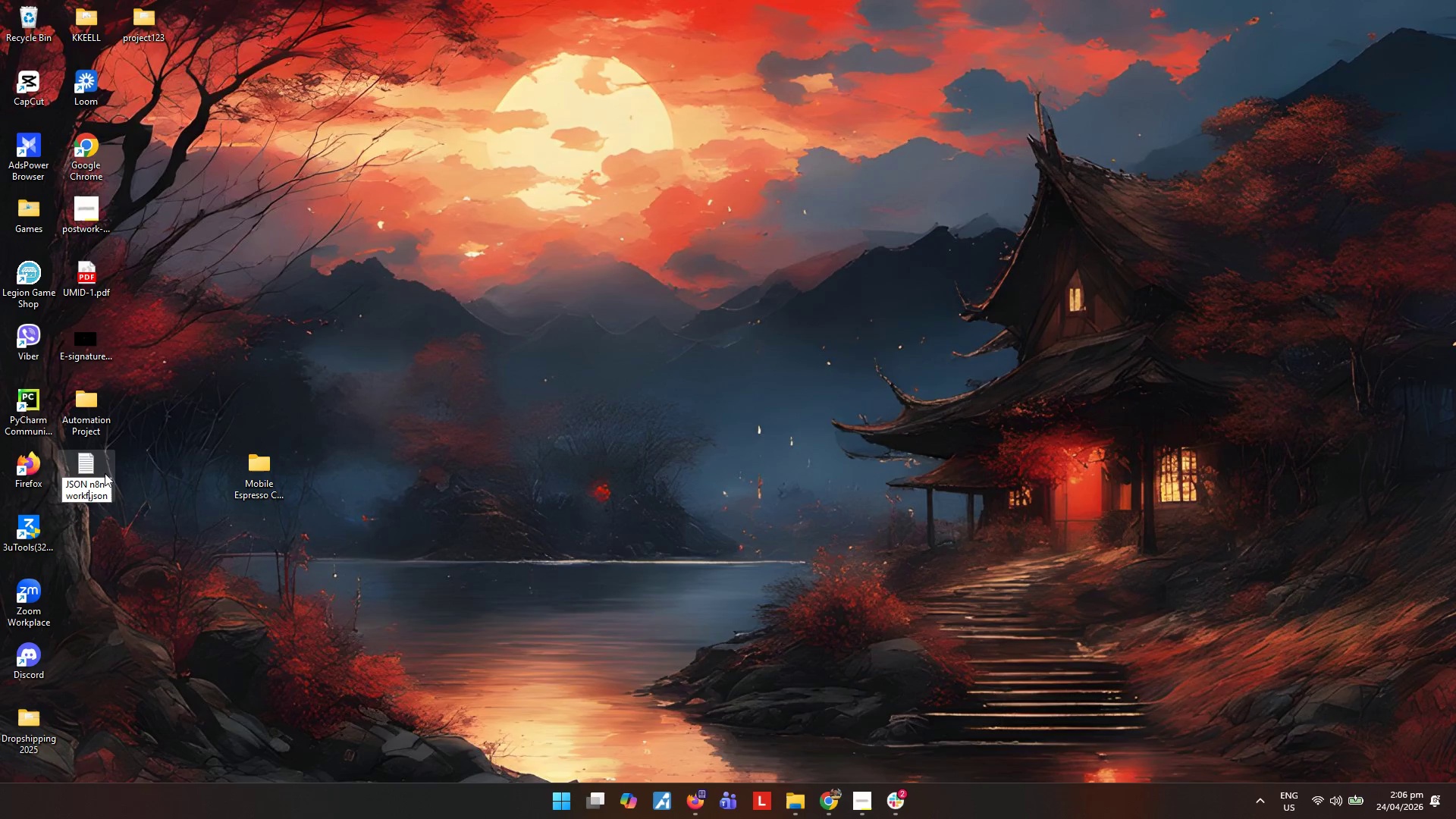 
key(Enter)
 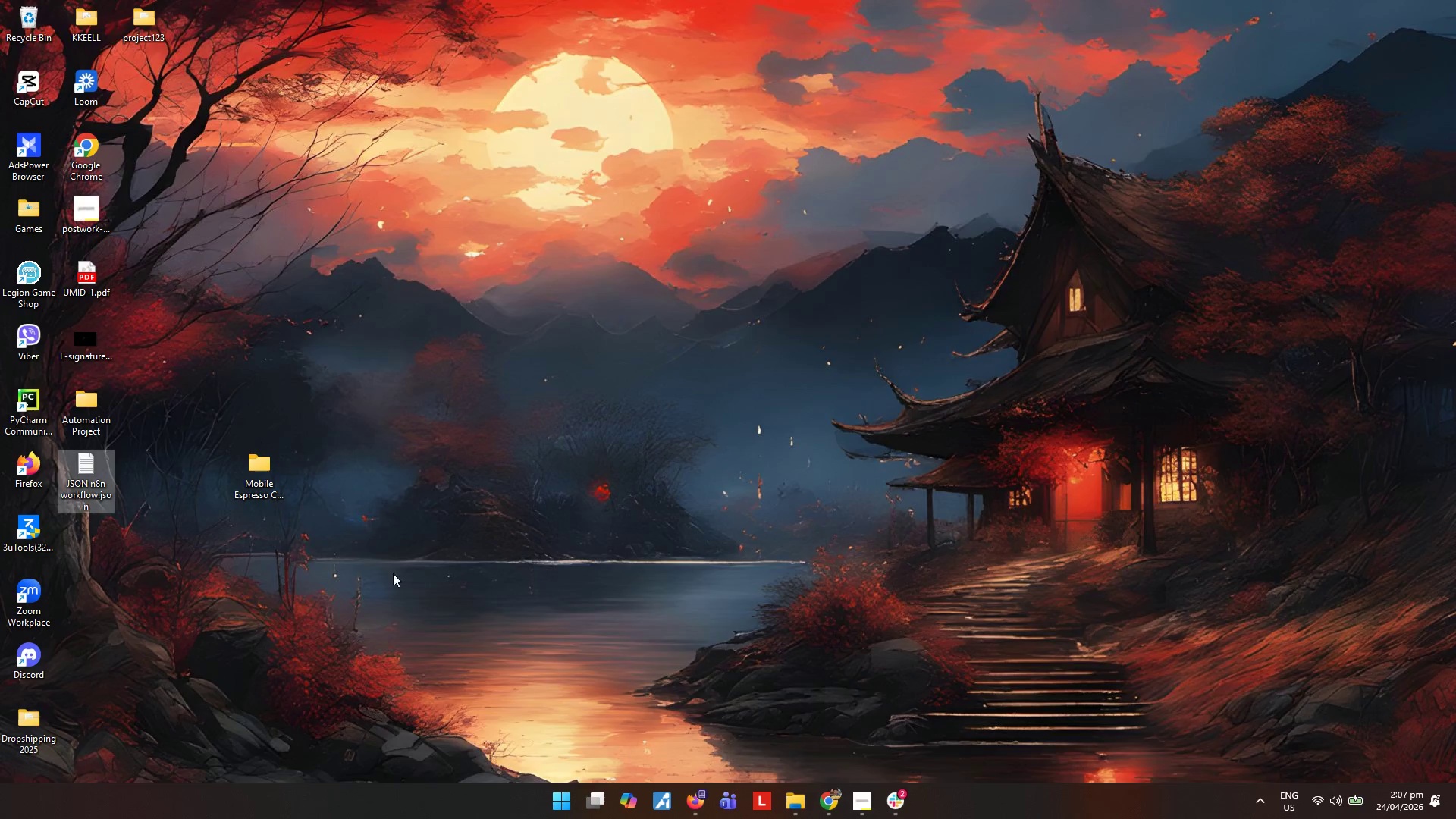 
left_click([550, 637])
 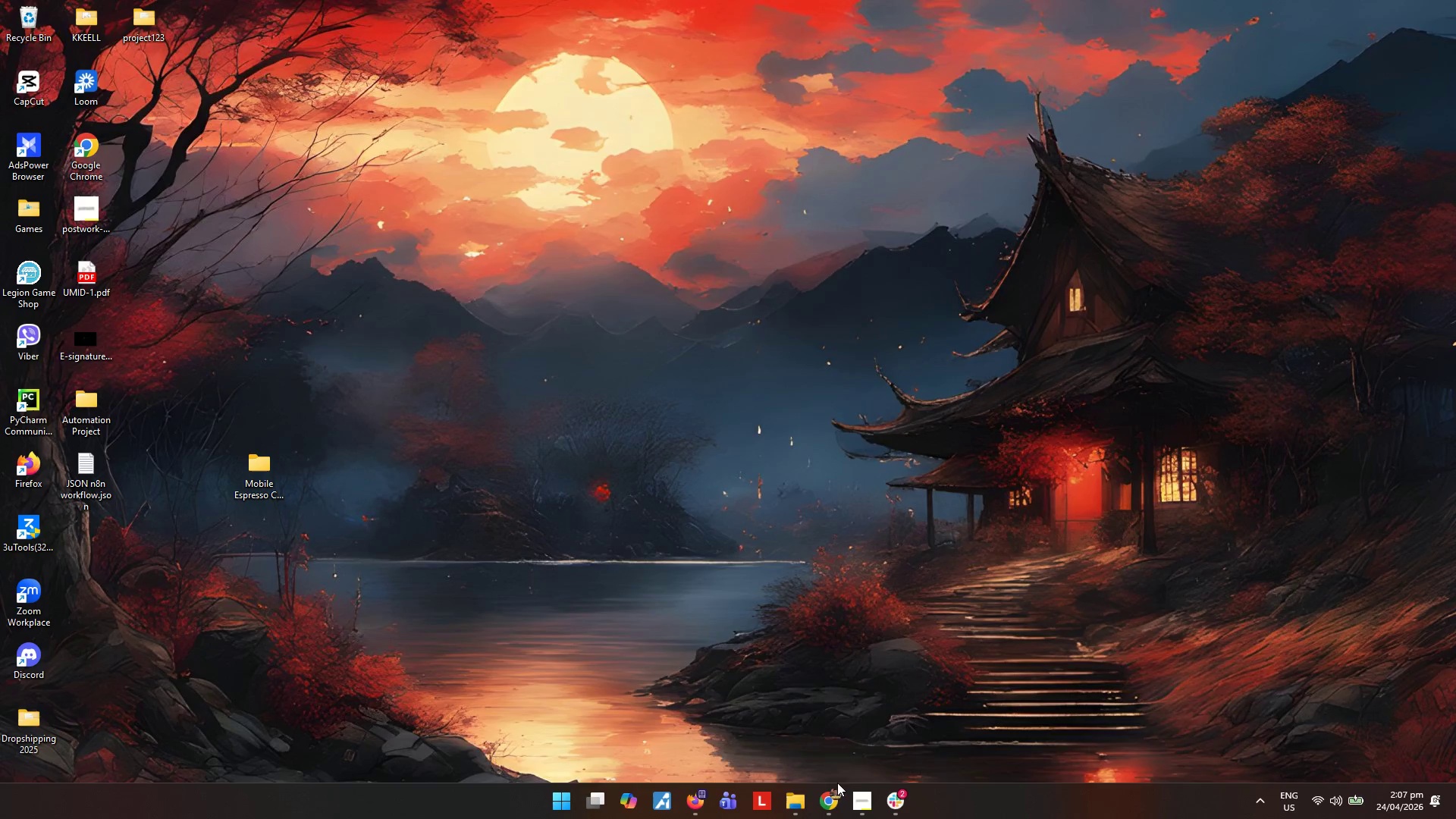 
left_click([829, 805])
 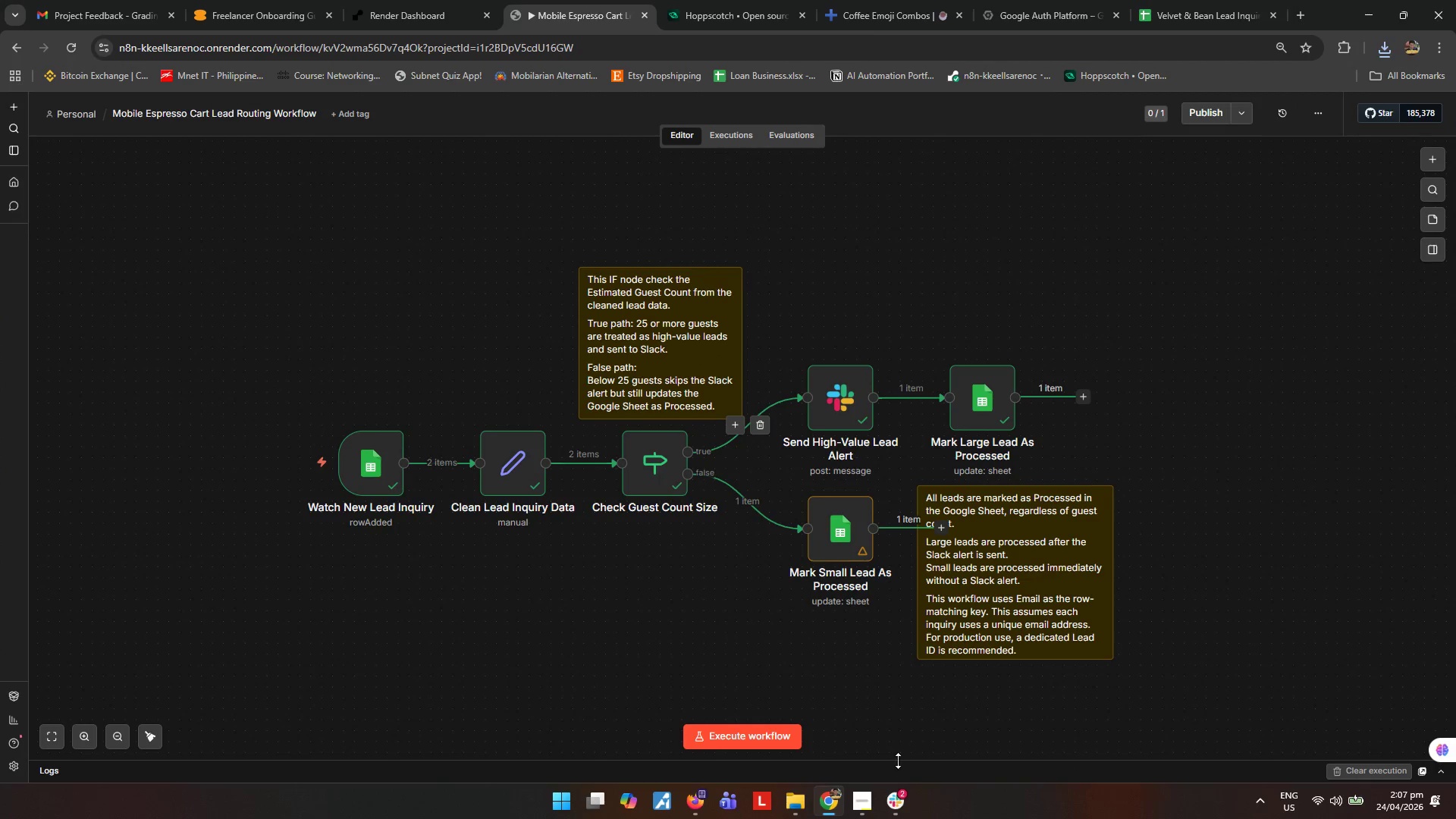 
left_click([871, 802])